 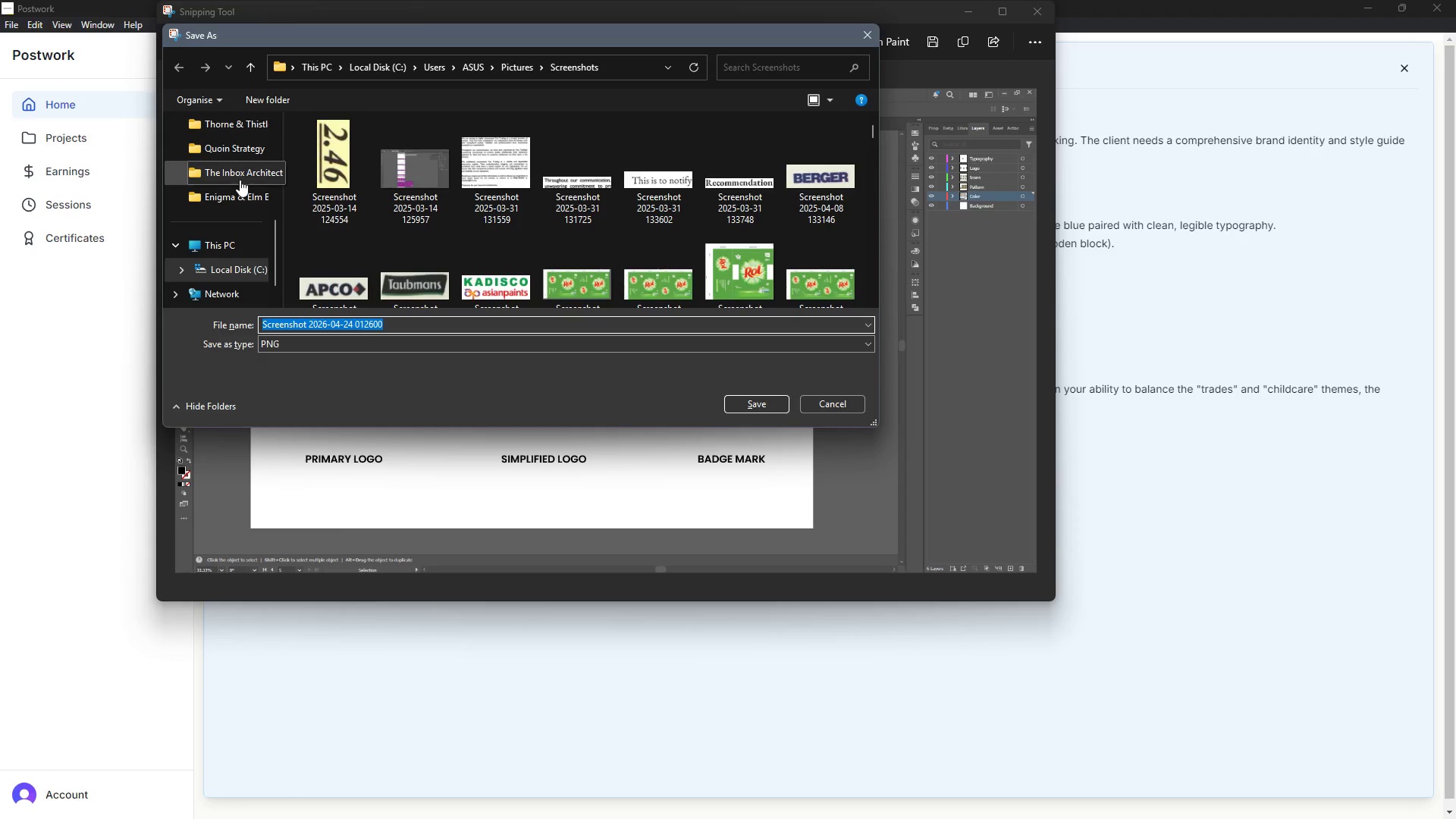 
left_click([240, 178])
 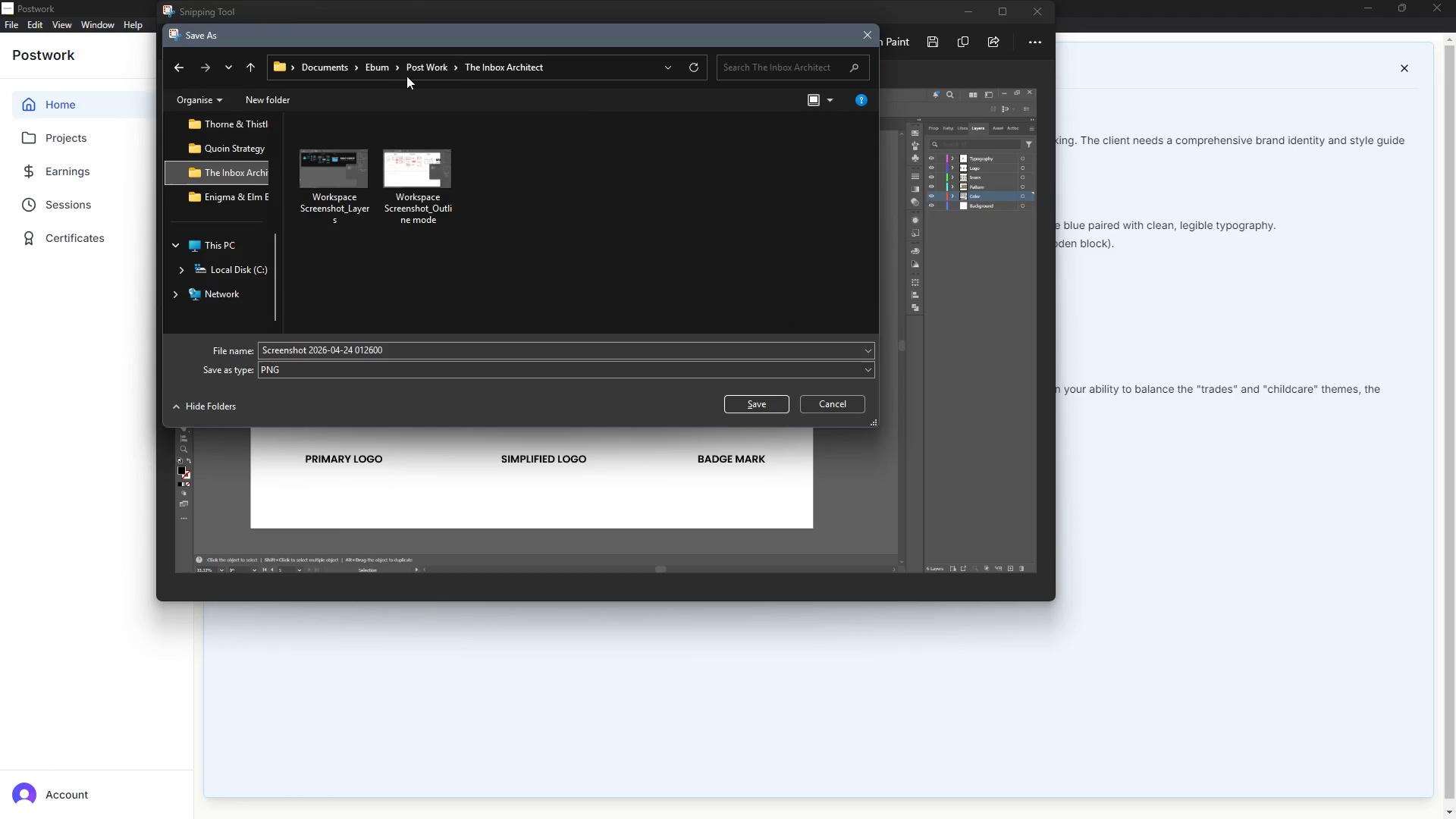 
left_click([421, 68])
 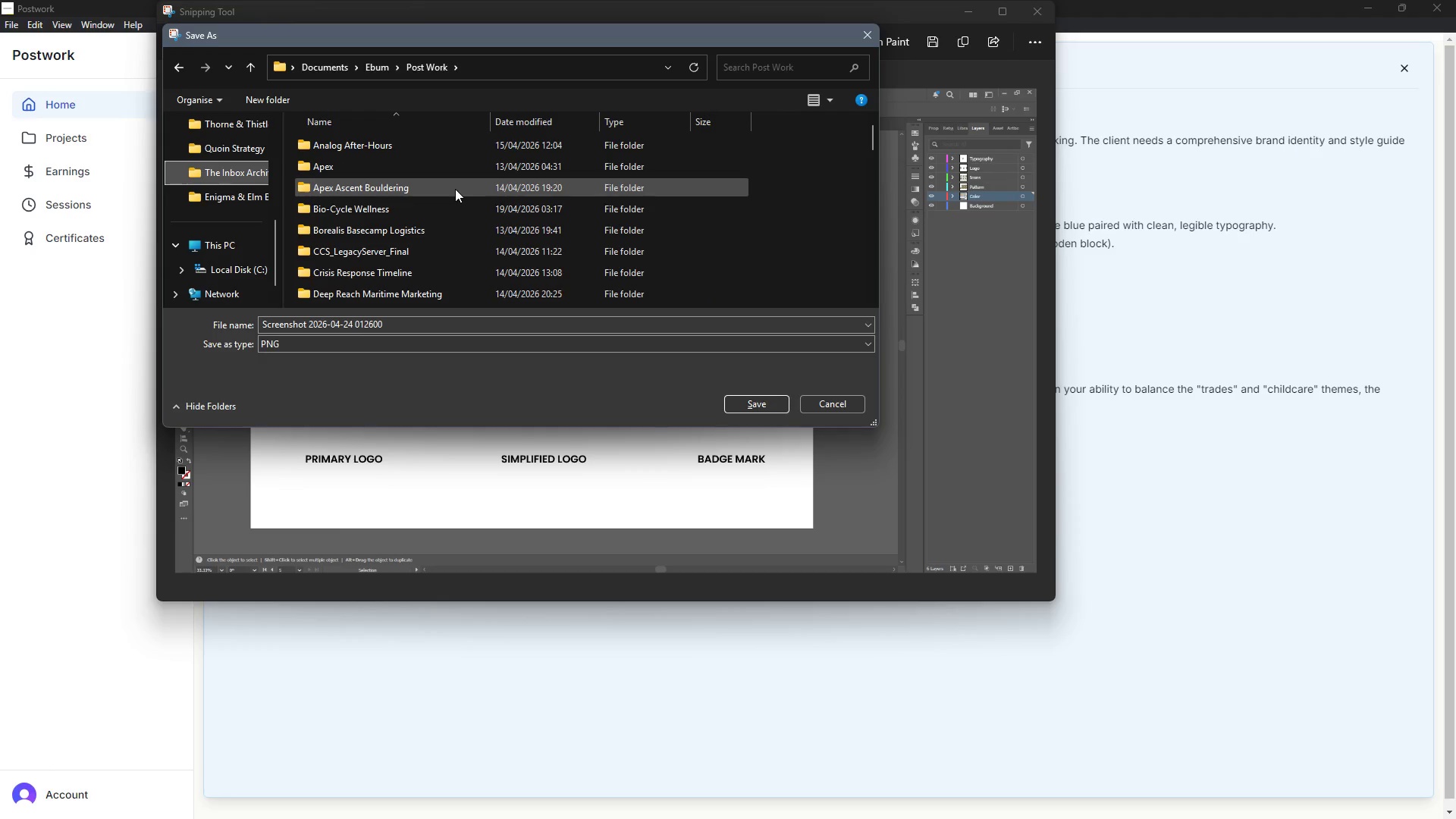 
scroll: coordinate [397, 271], scroll_direction: down, amount: 9.0
 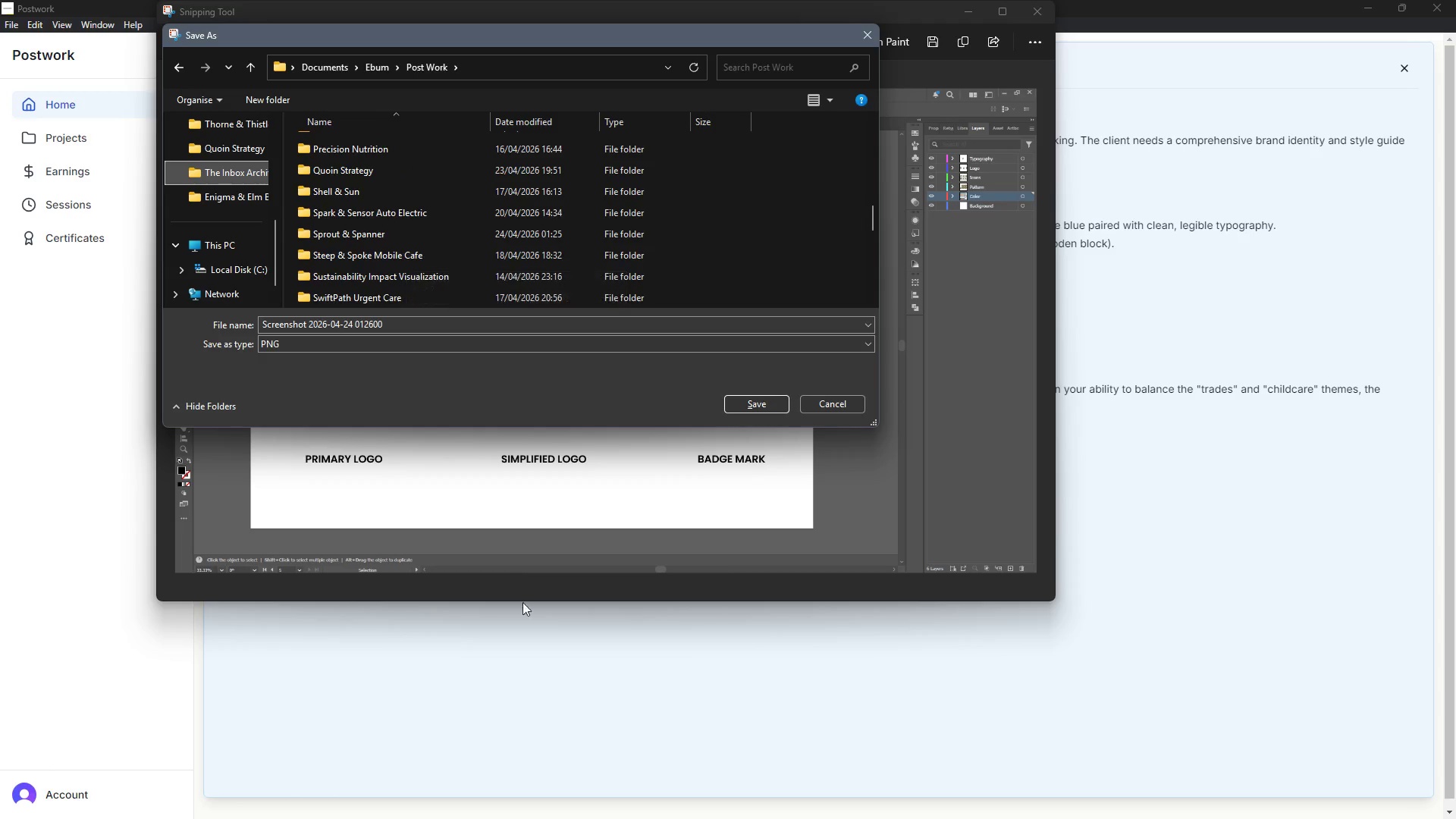 
wait(5.19)
 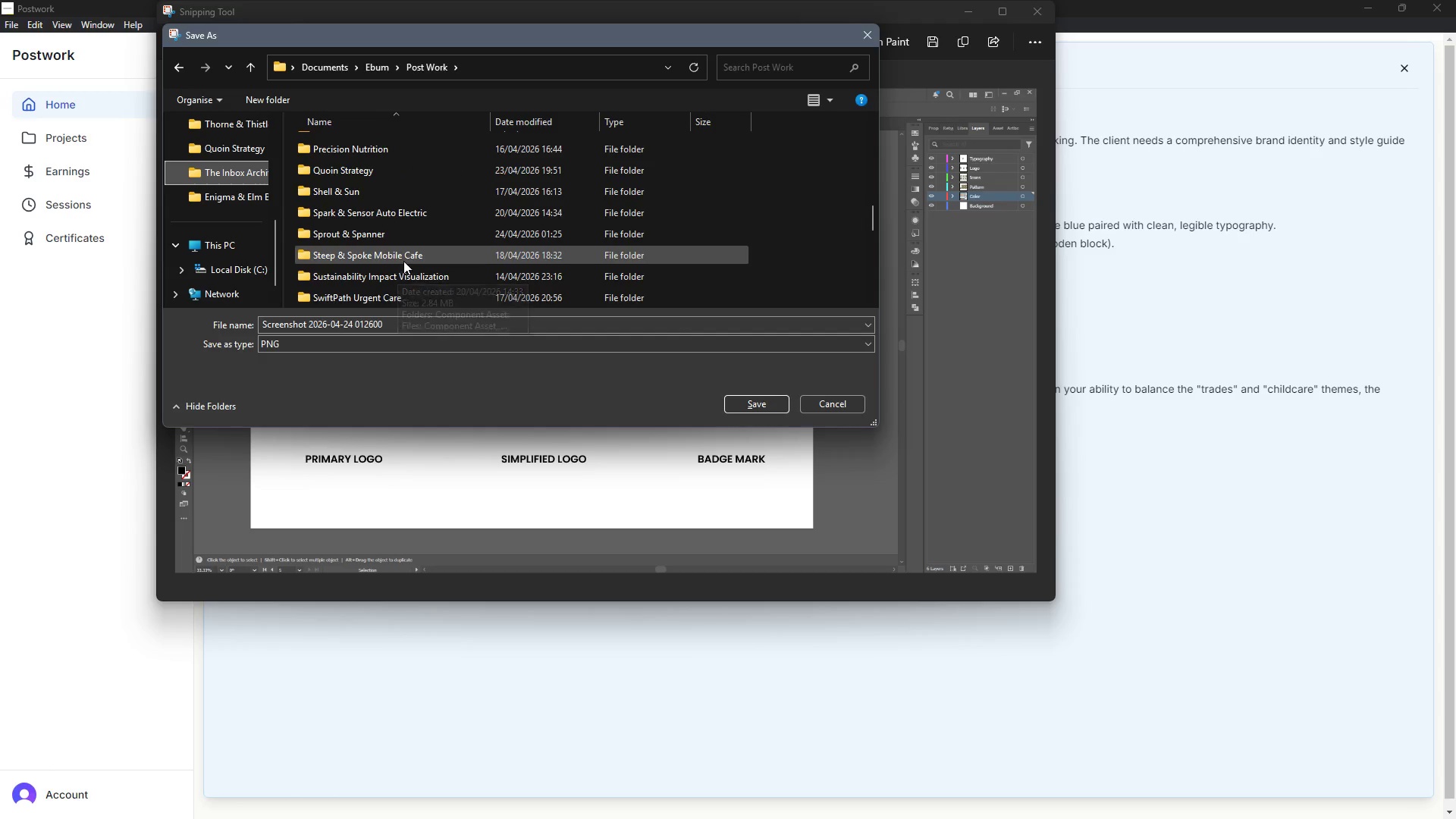 
left_click([750, 806])
 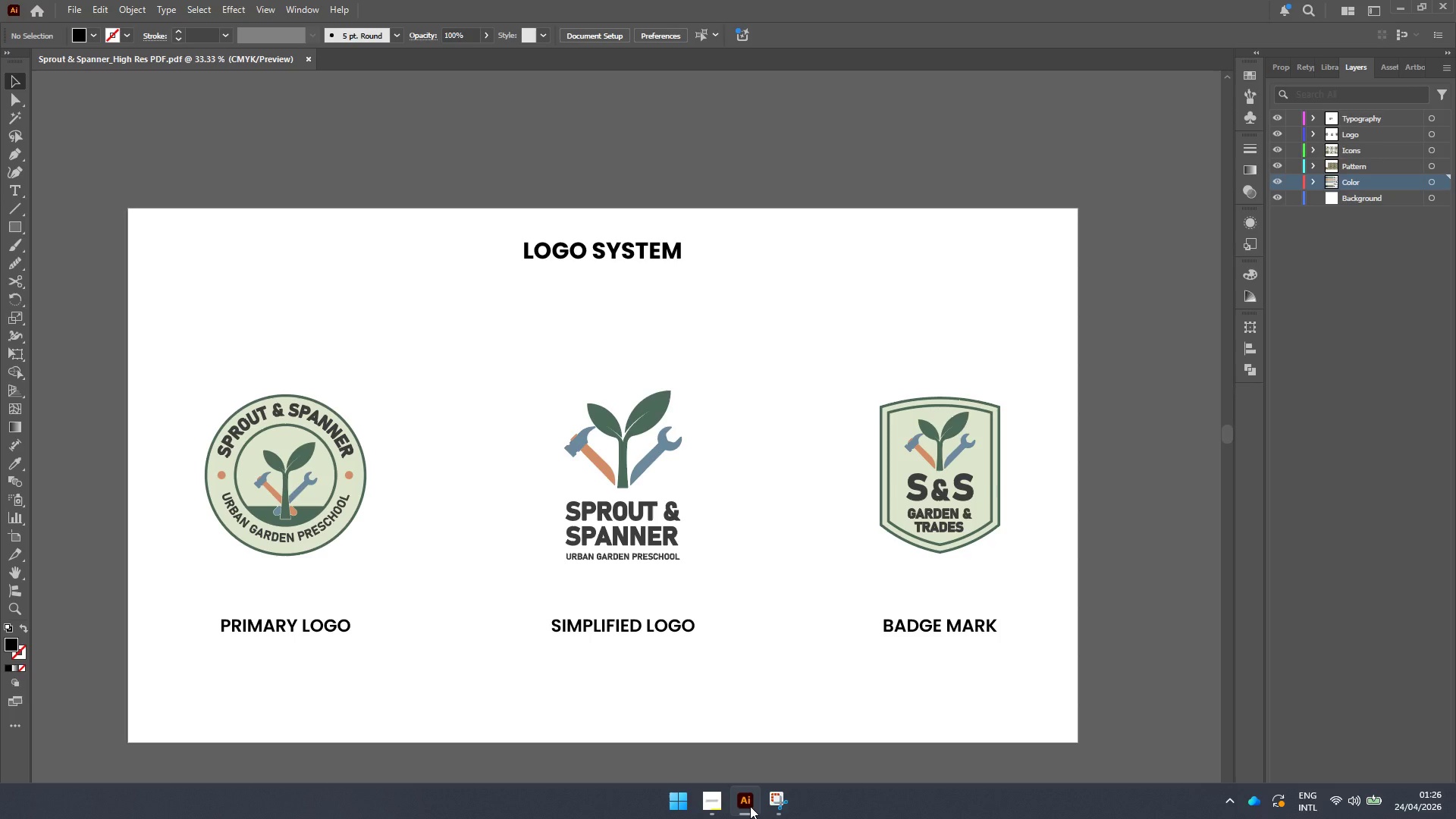 
left_click([750, 806])
 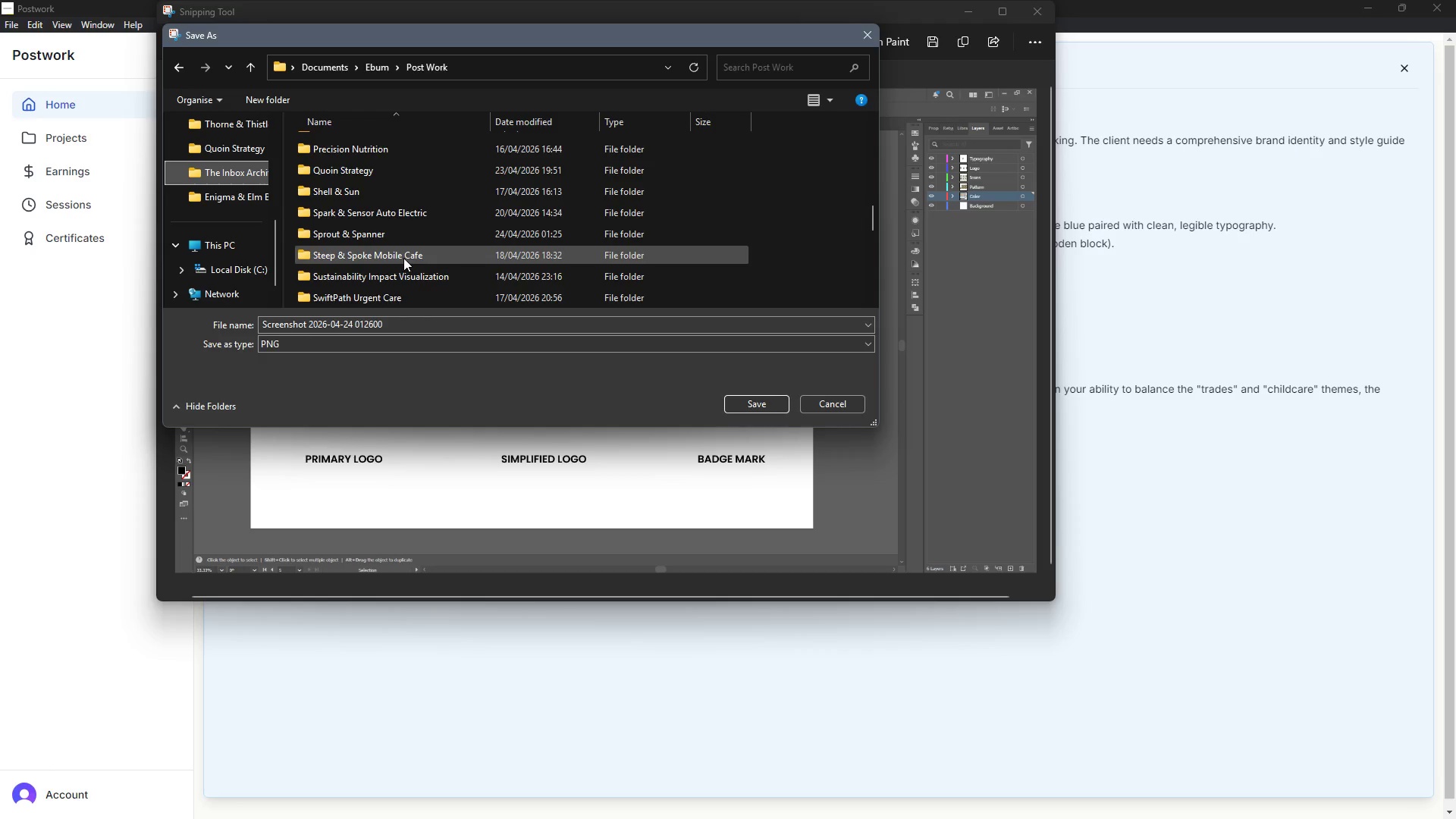 
double_click([407, 234])
 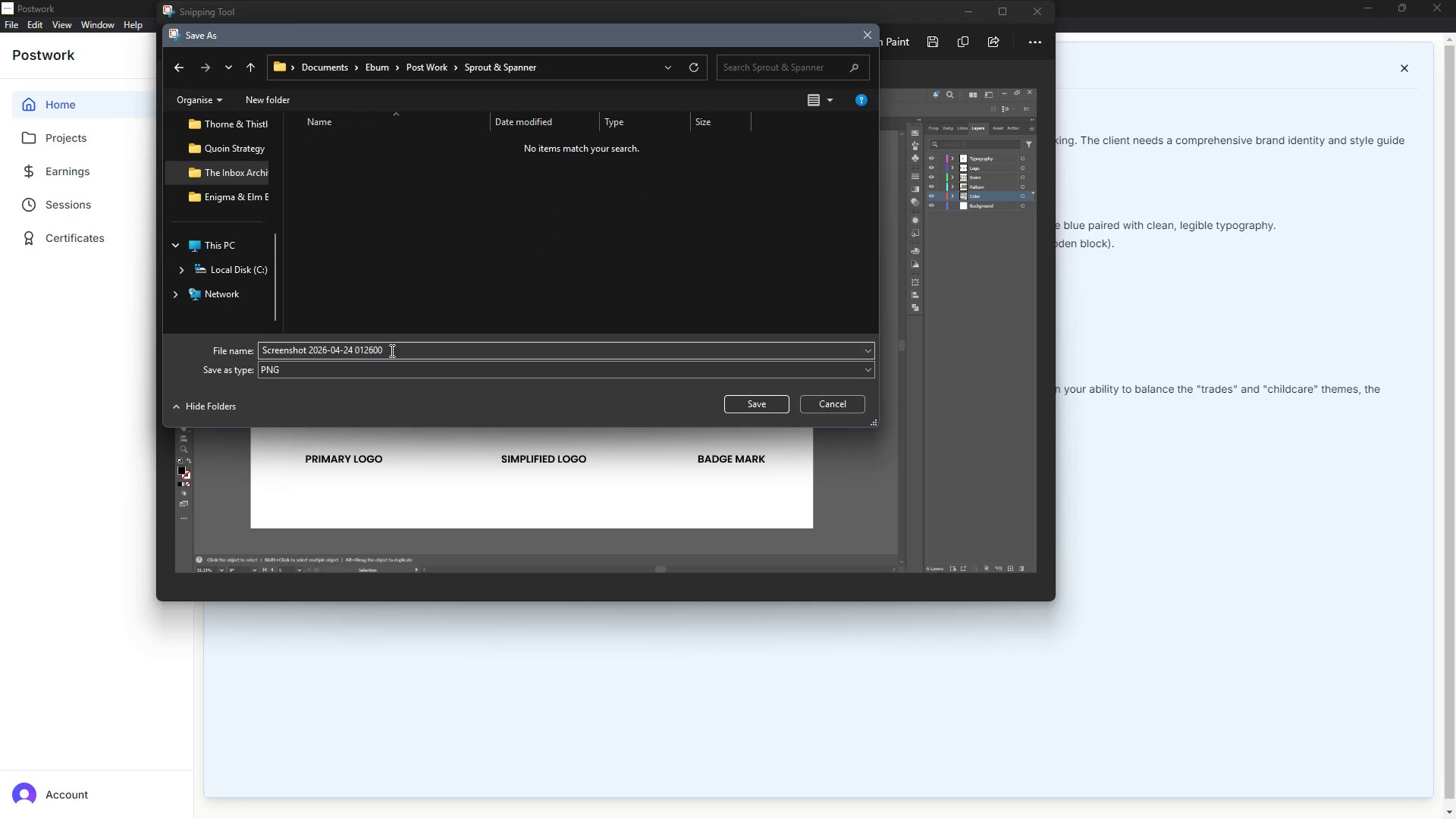 
double_click([391, 350])
 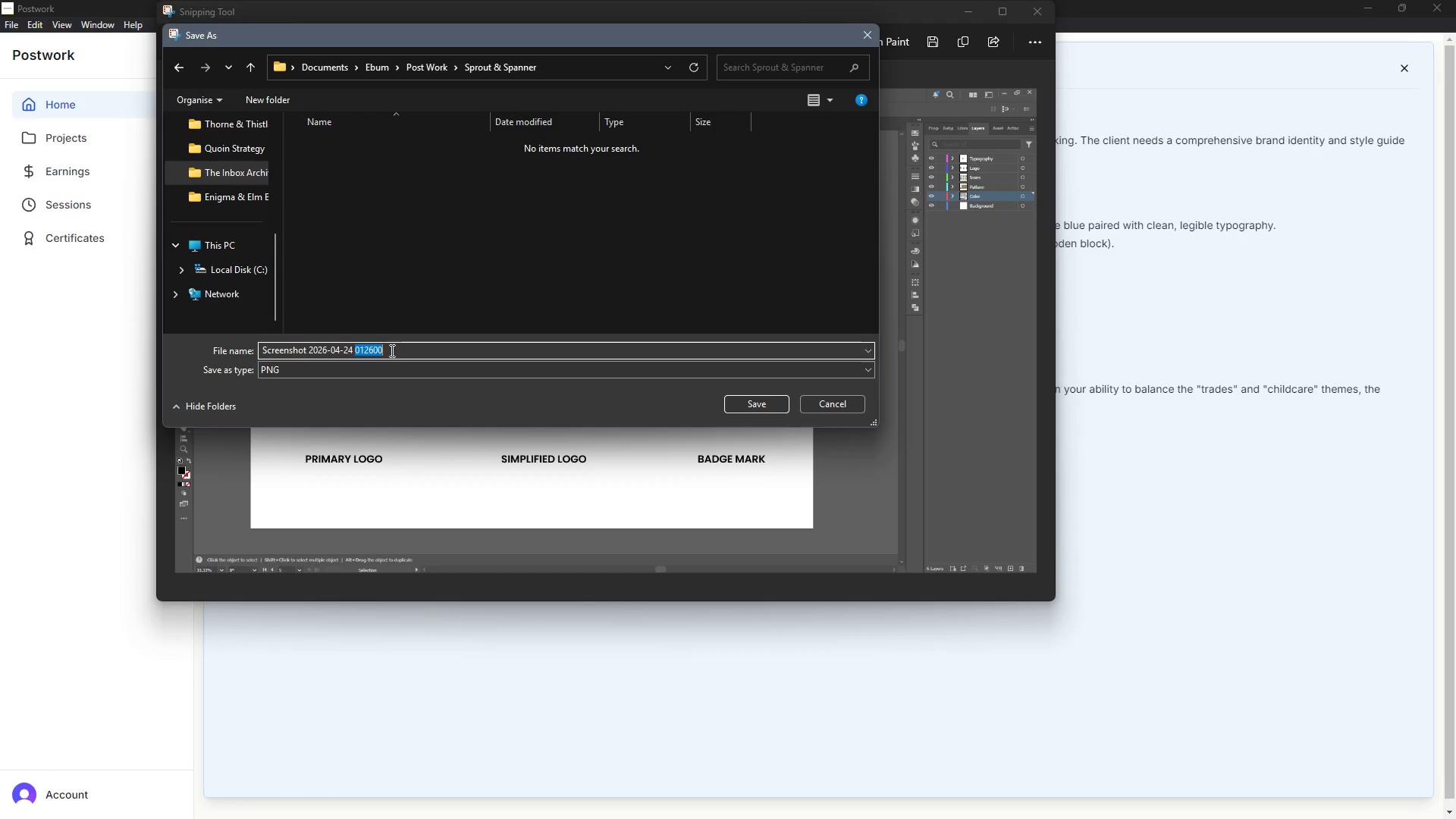 
left_click([394, 346])
 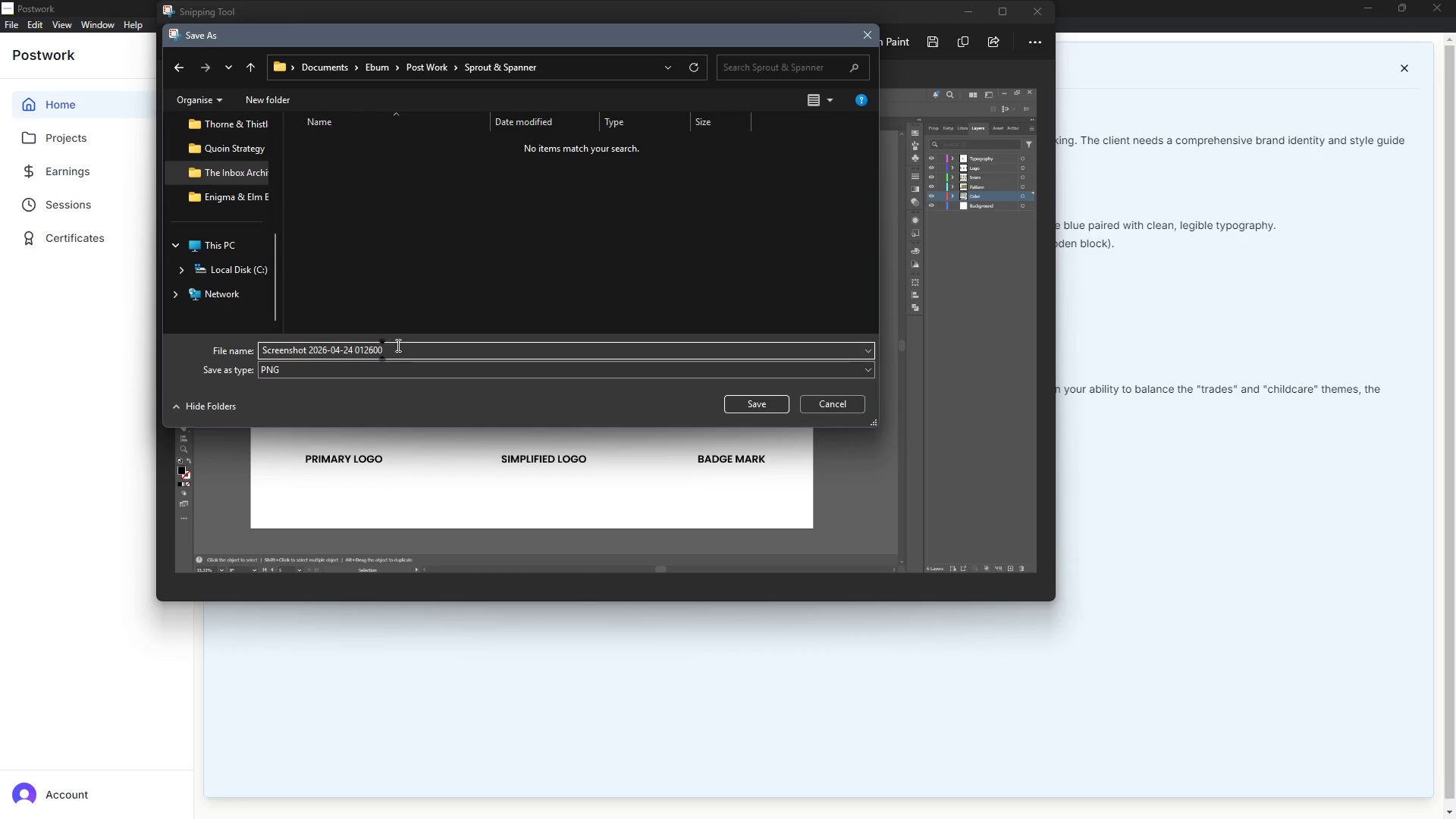 
left_click_drag(start_coordinate=[397, 345], to_coordinate=[309, 353])
 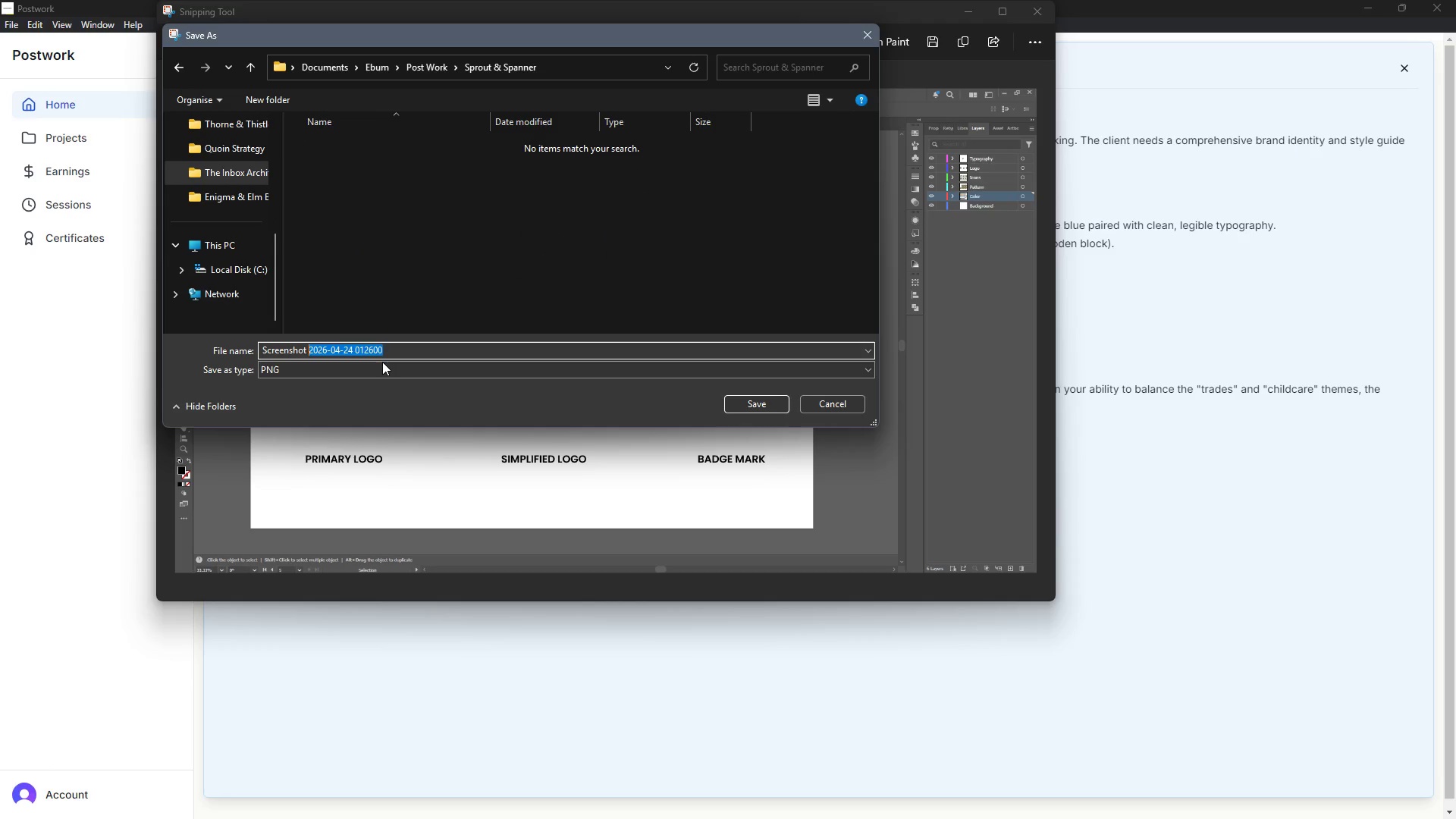 
type( Layers)
 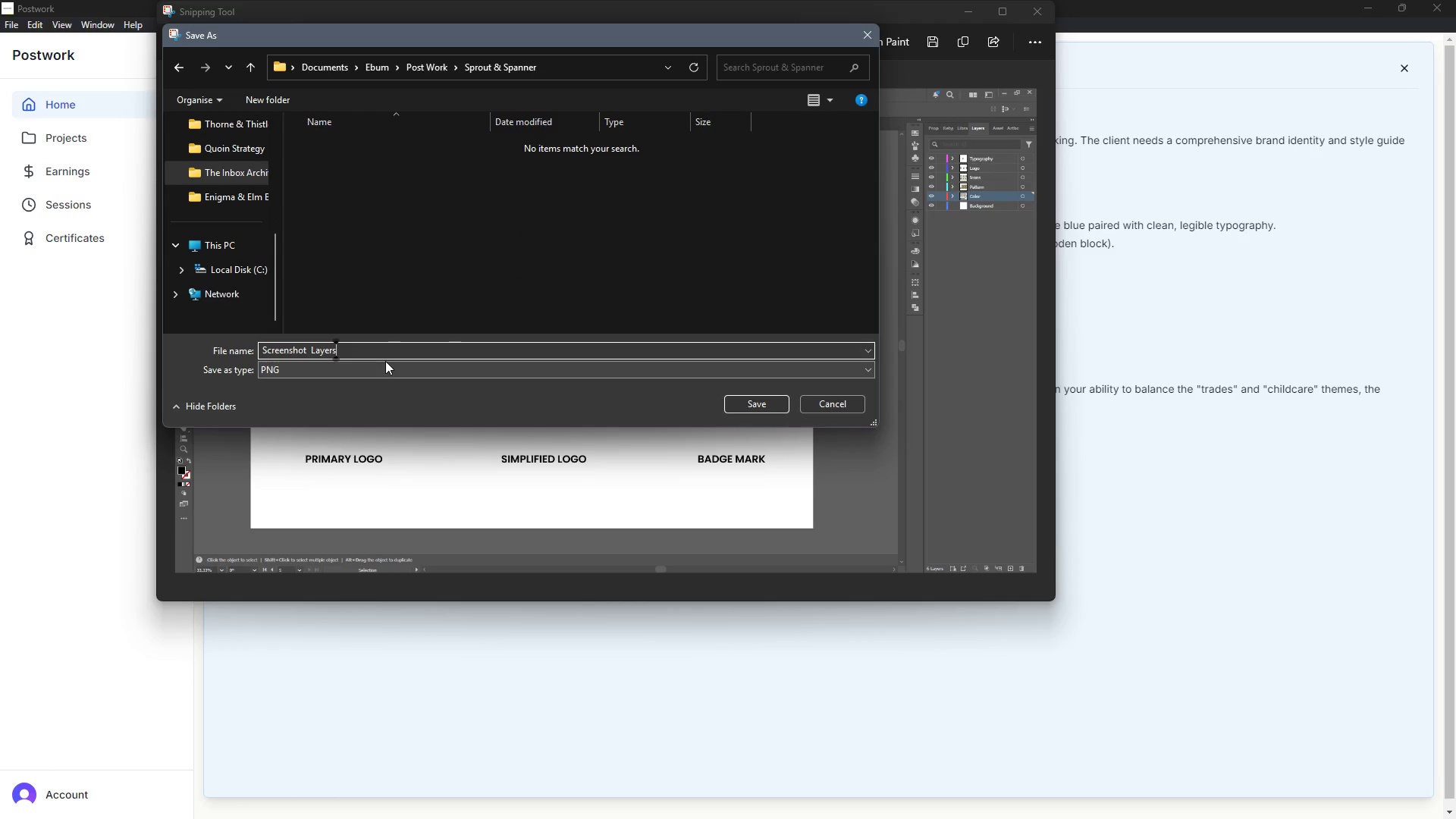 
key(Enter)
 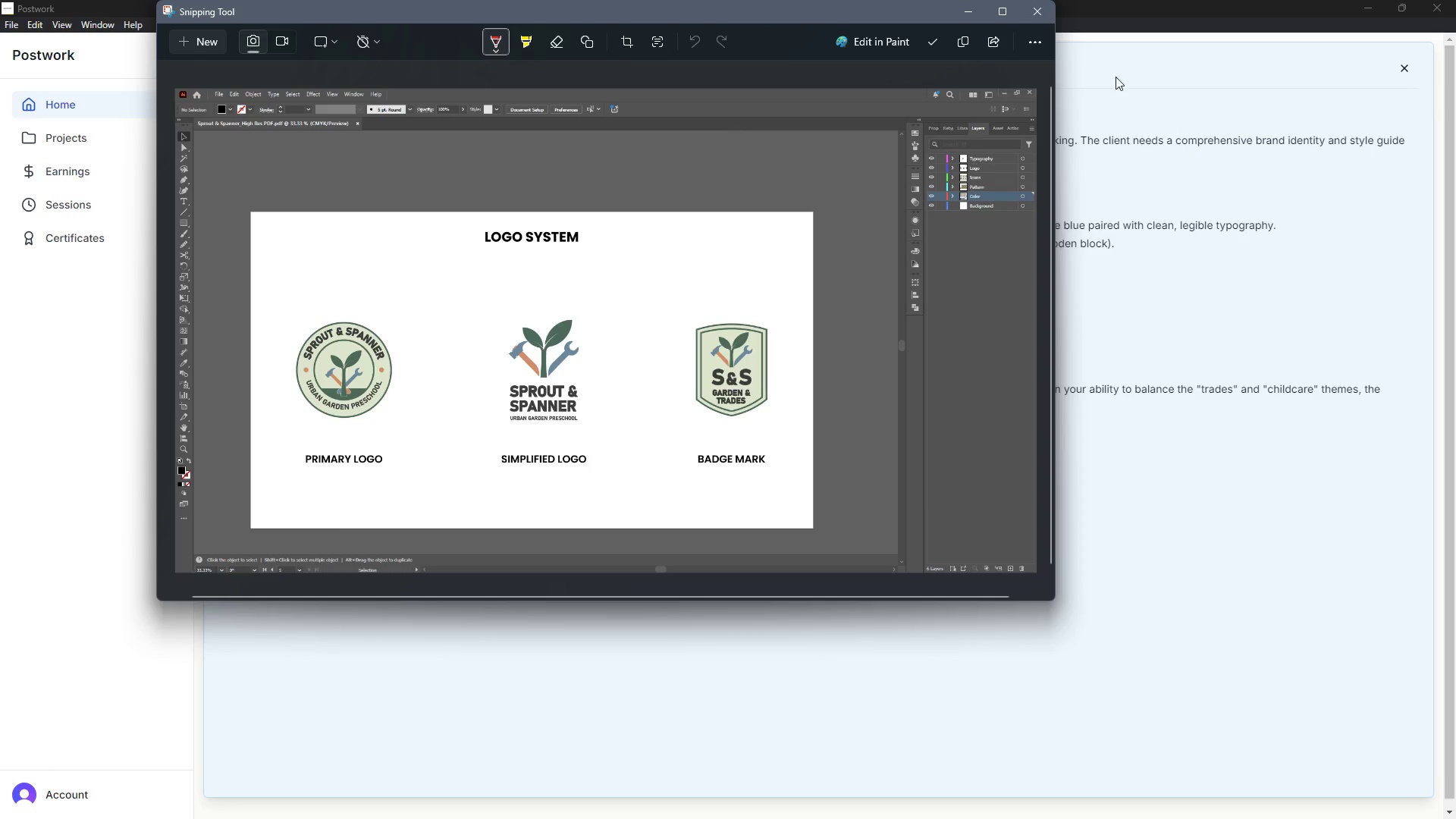 
left_click([968, 11])